 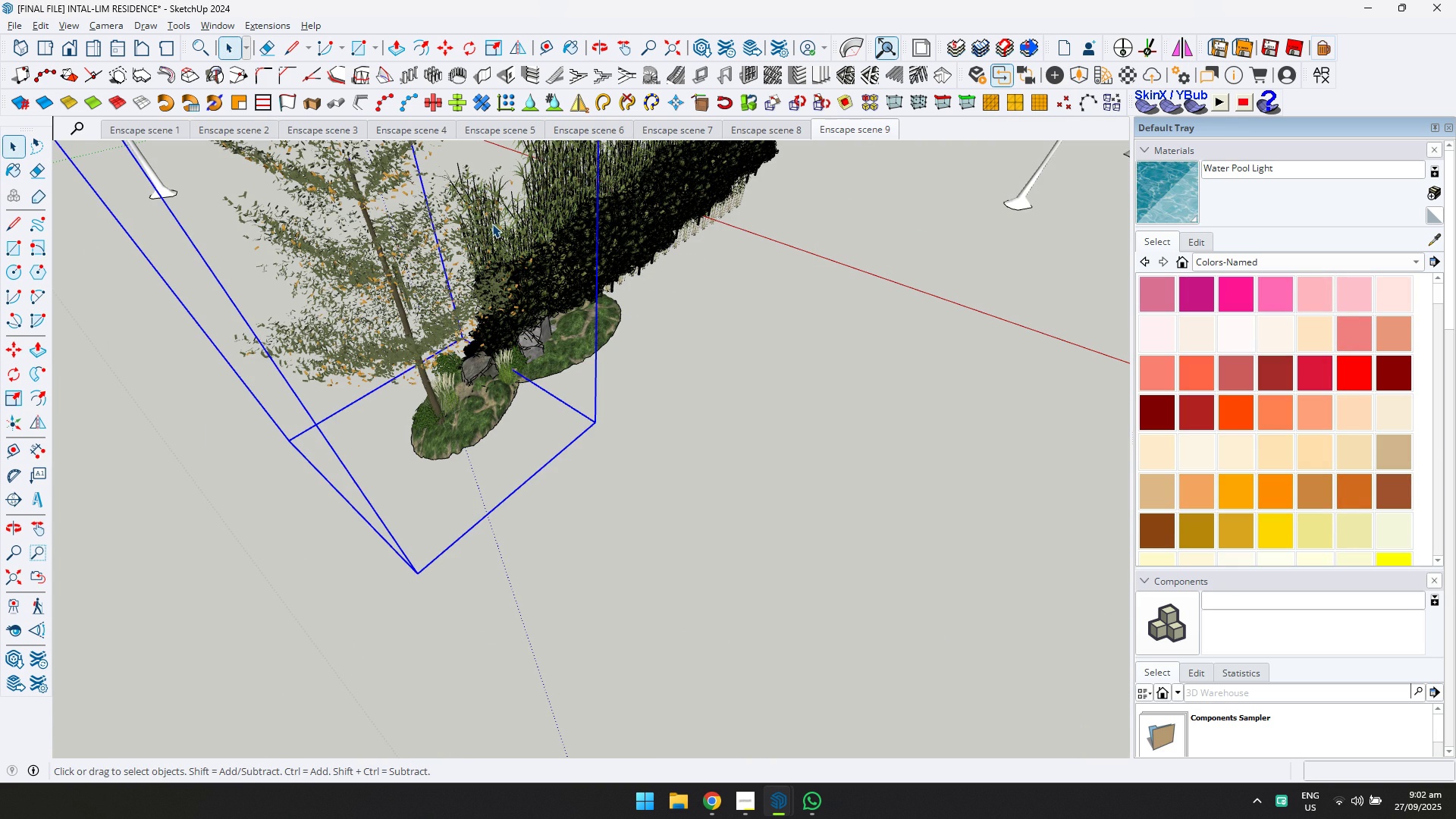 
left_click([566, 175])
 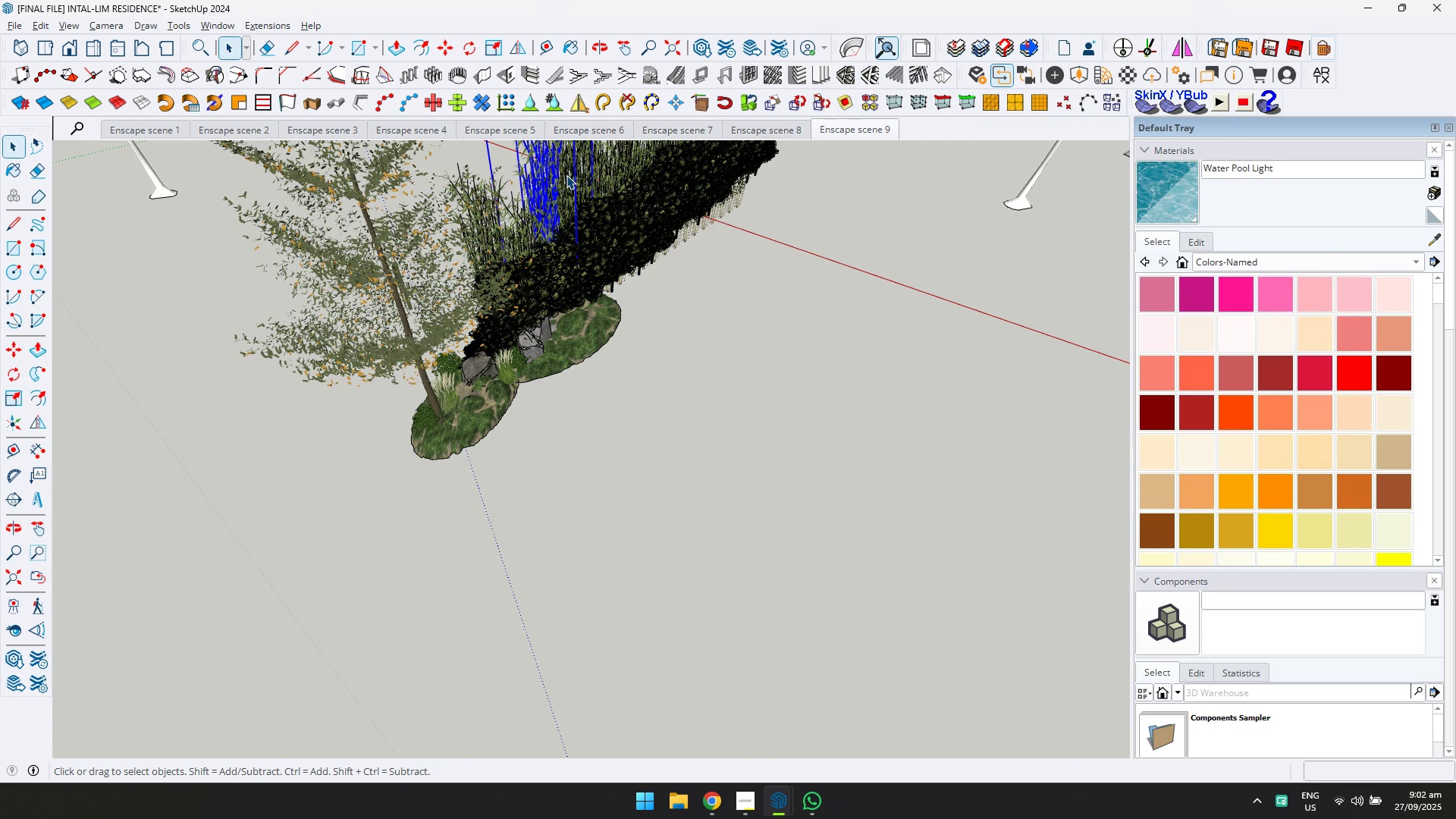 
key(Control+ControlLeft)
 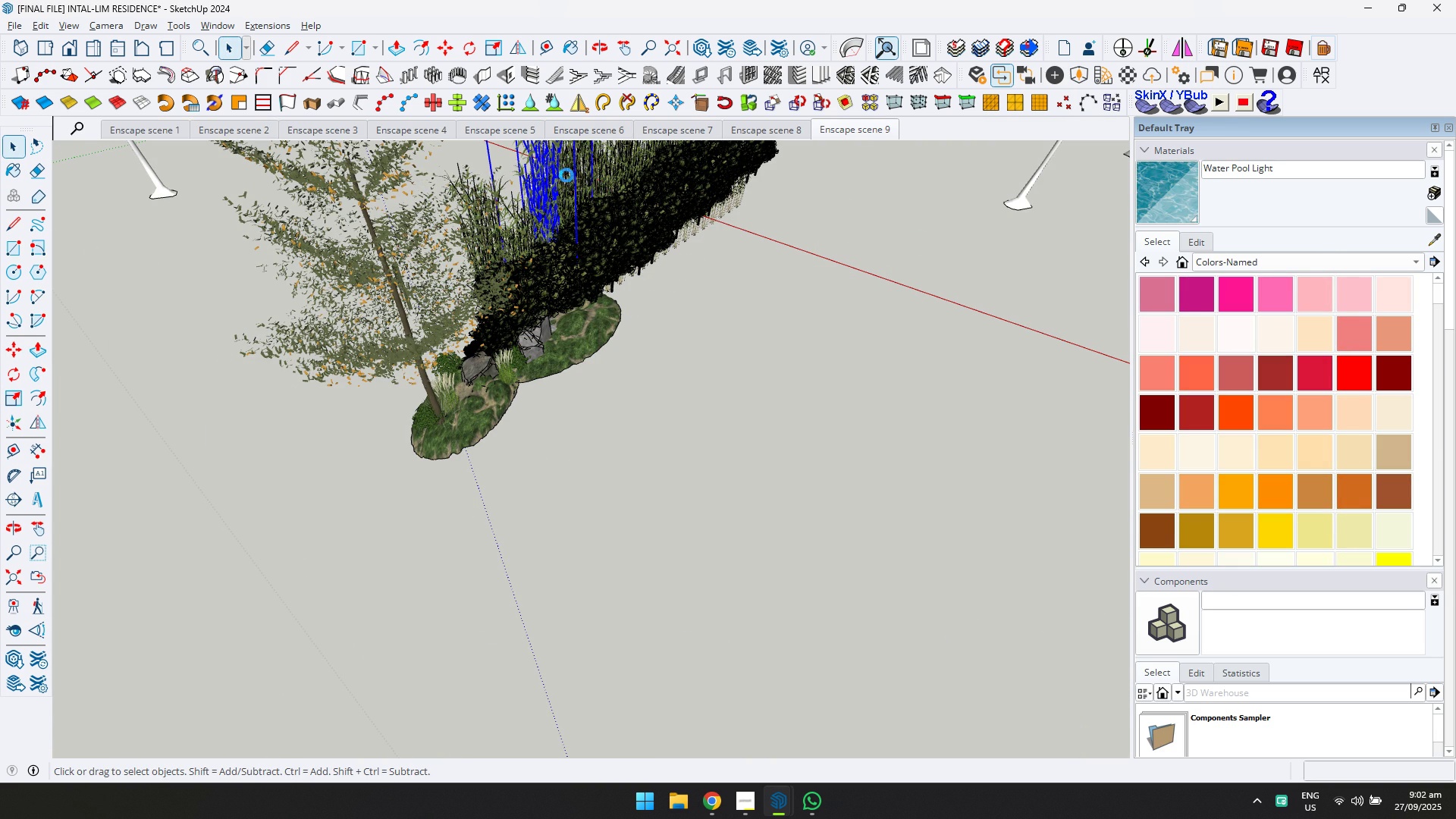 
key(Control+C)
 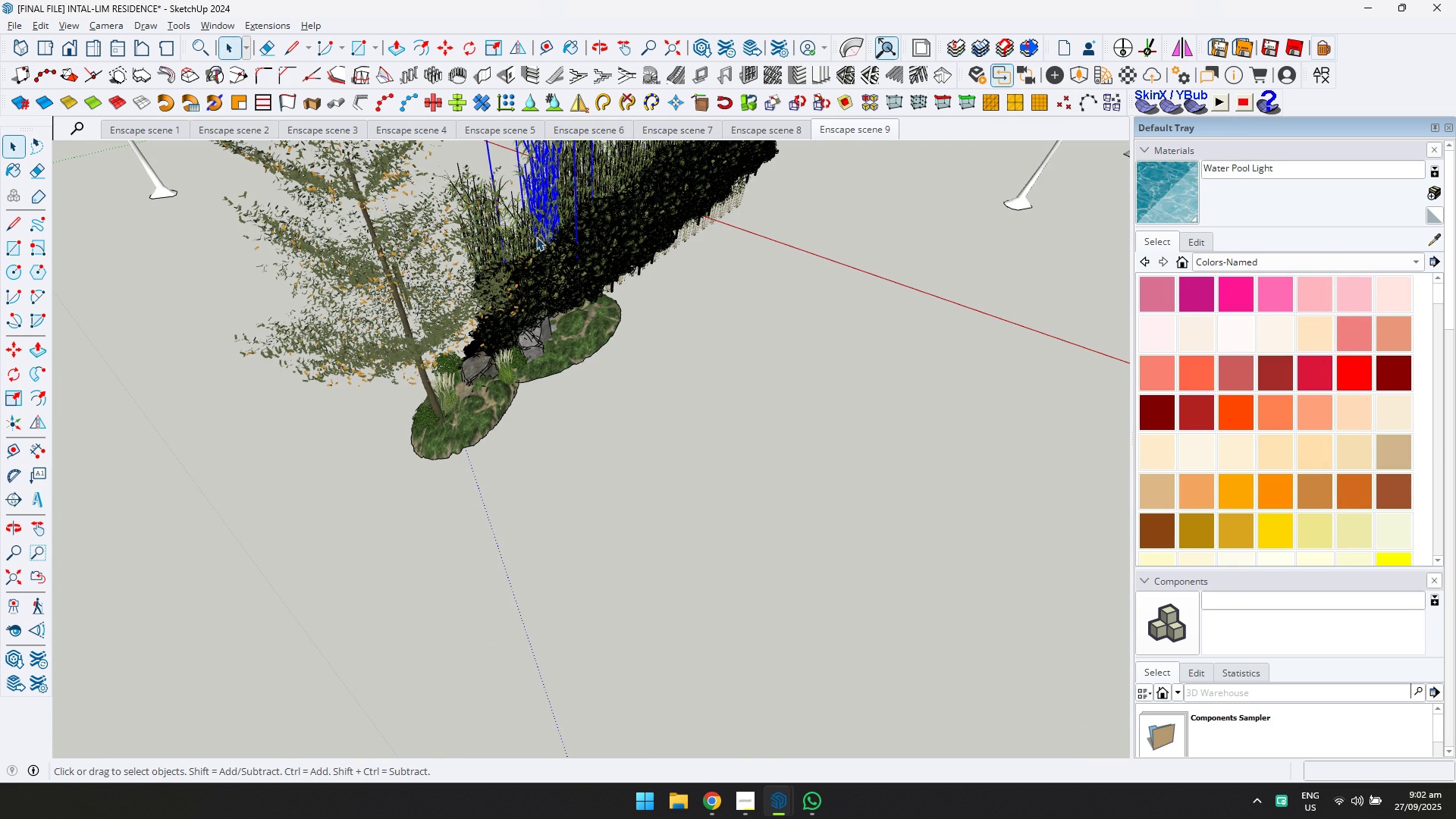 
key(Alt+AltLeft)
 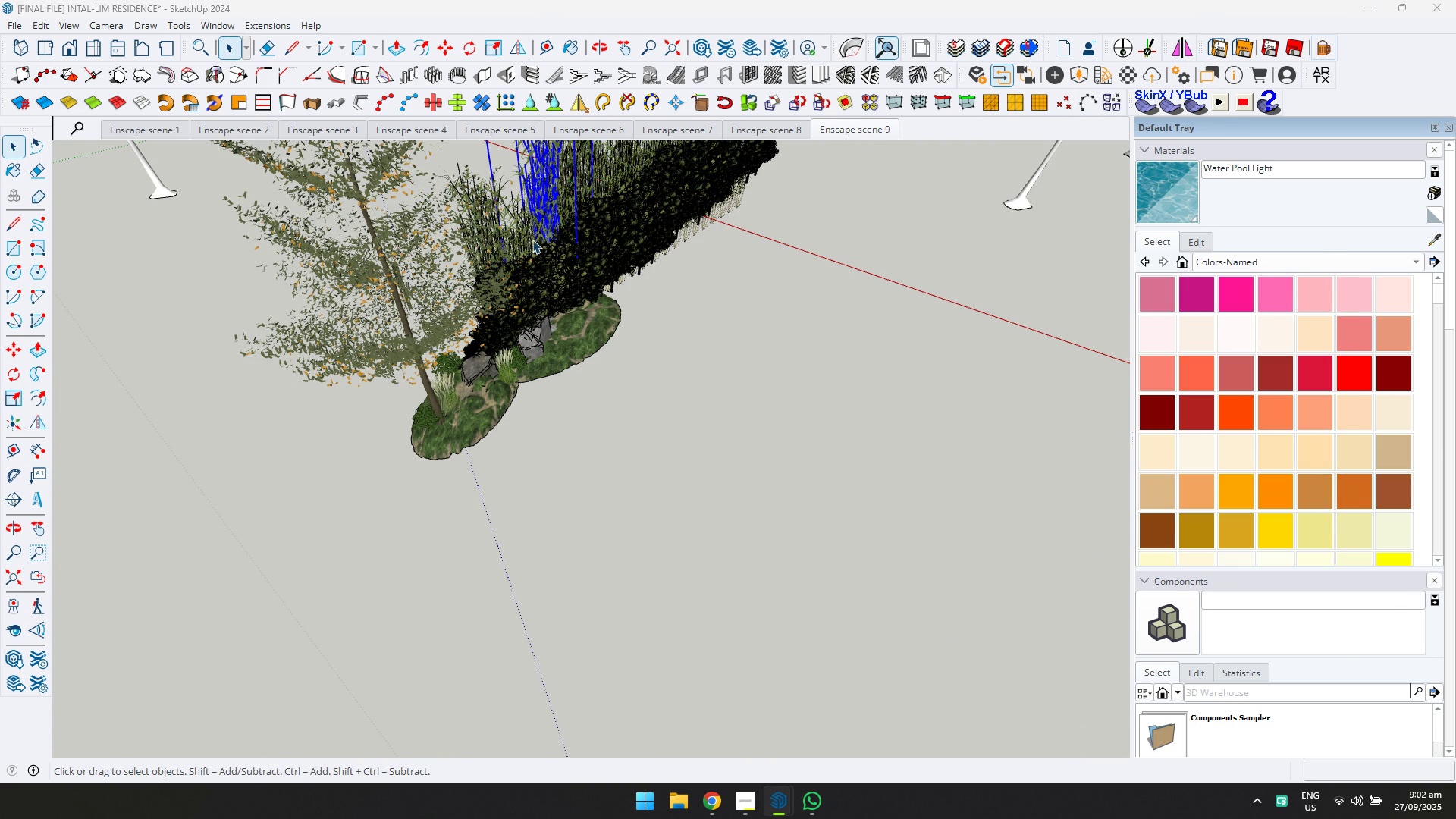 
key(Alt+Tab)